 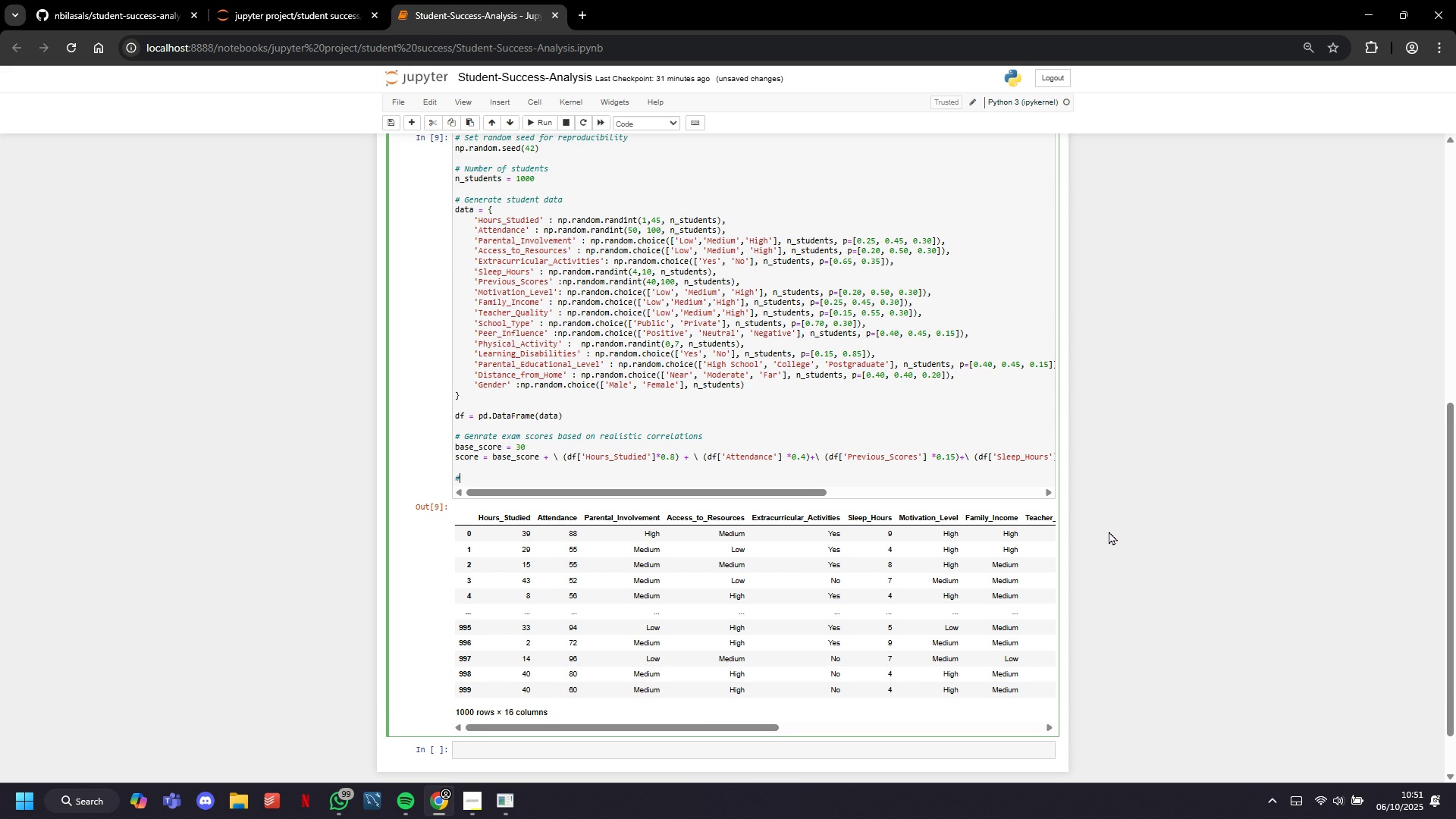 
key(Space)
 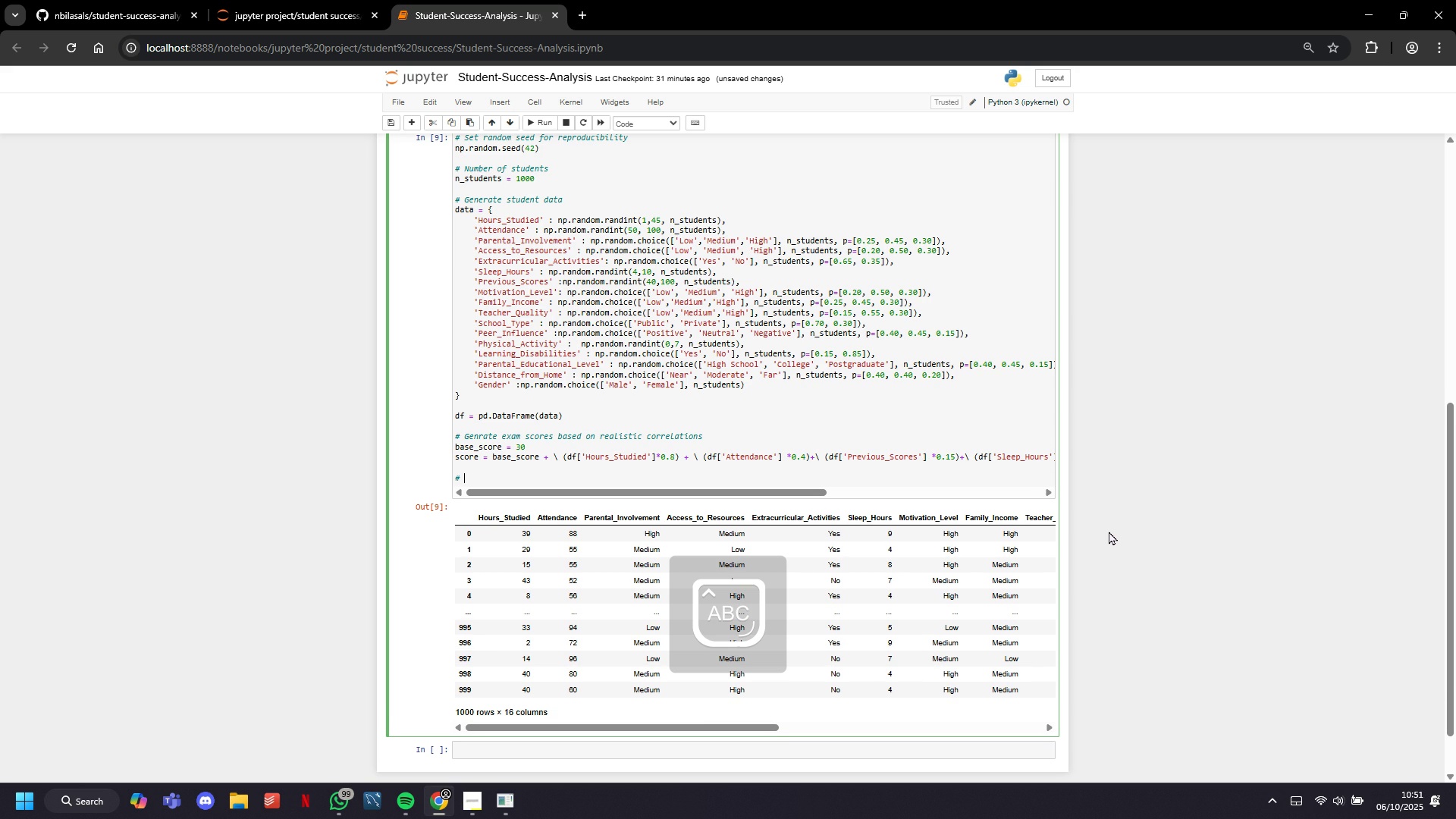 
key(CapsLock)
 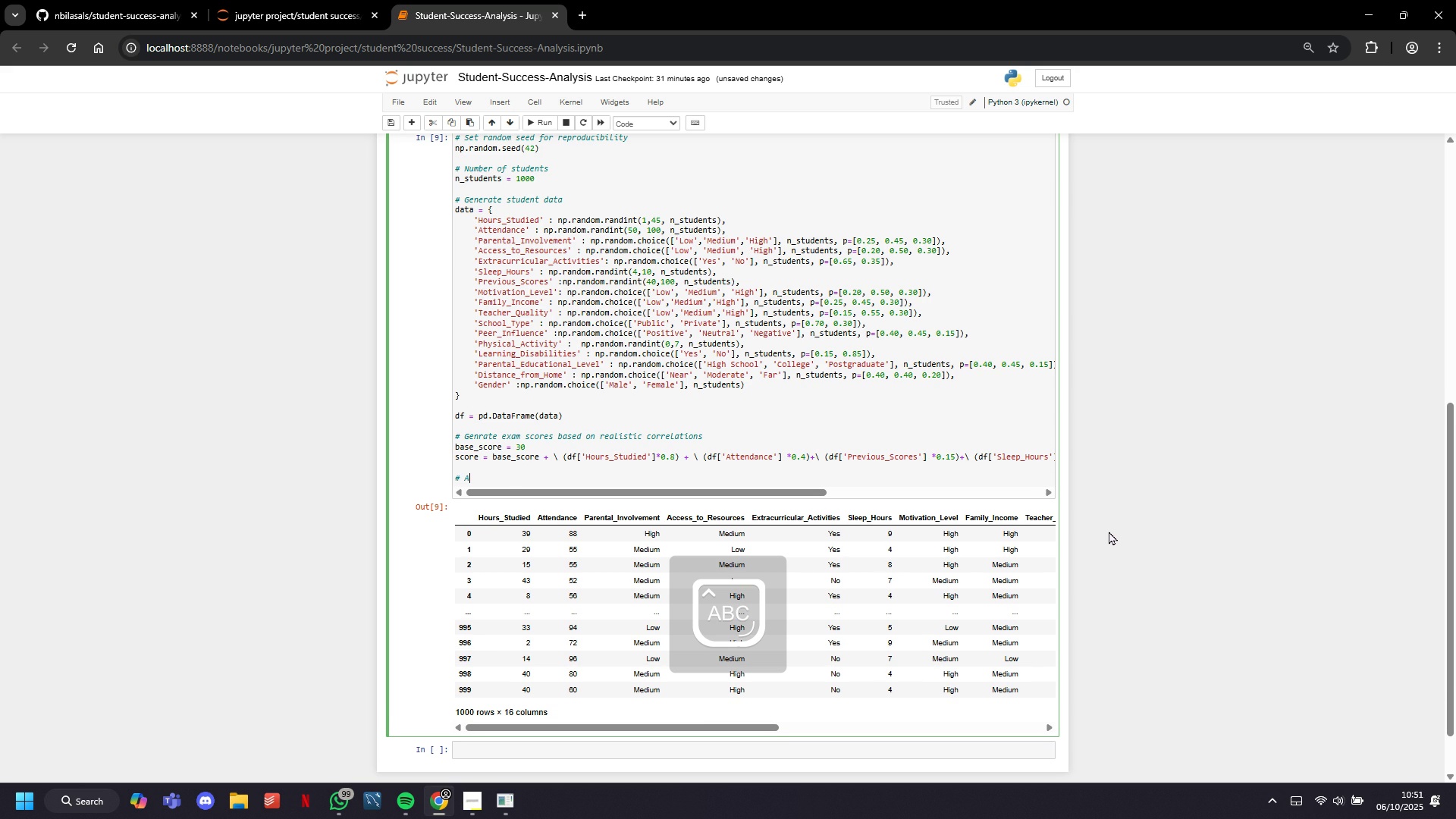 
key(A)
 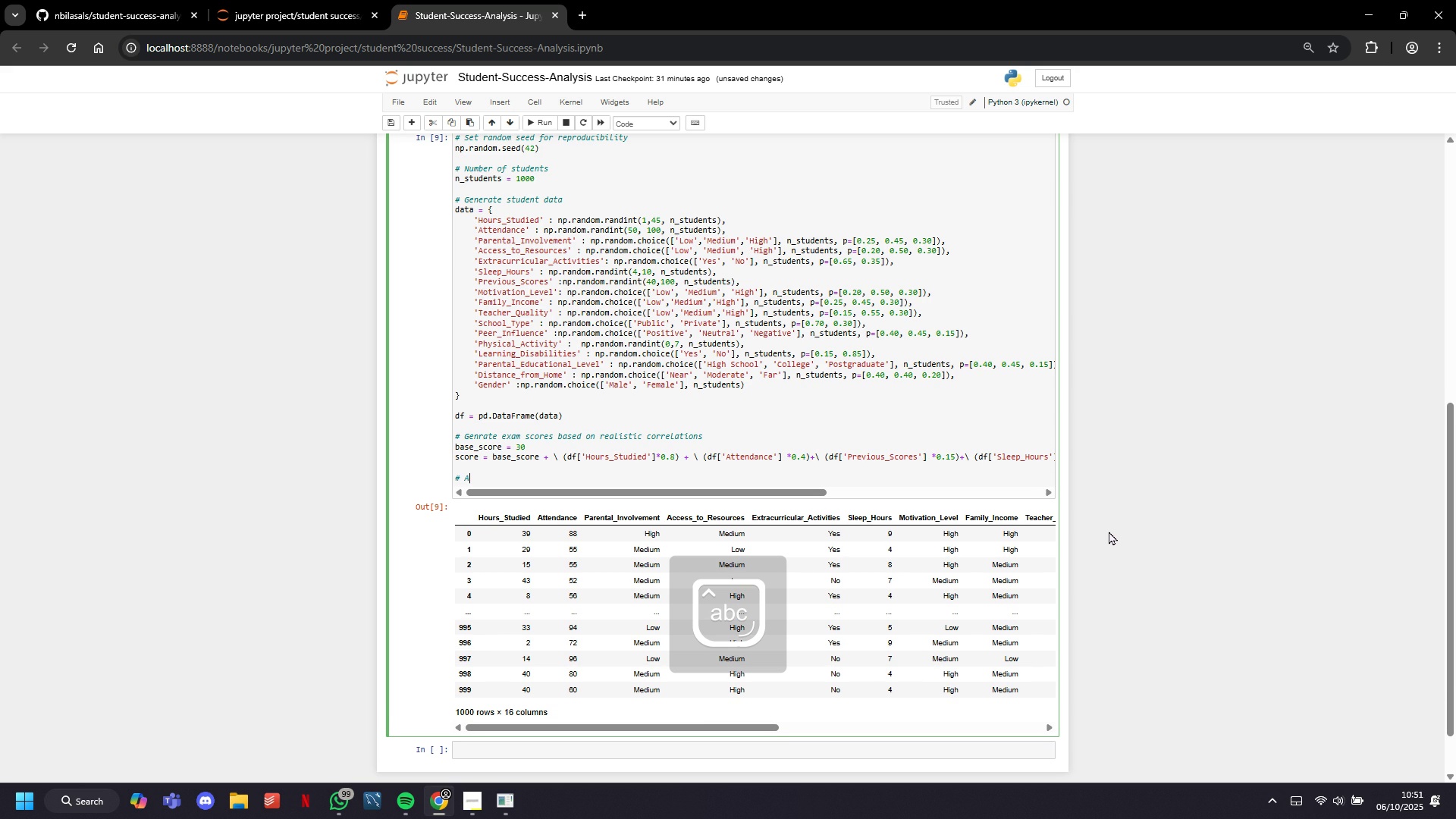 
key(CapsLock)